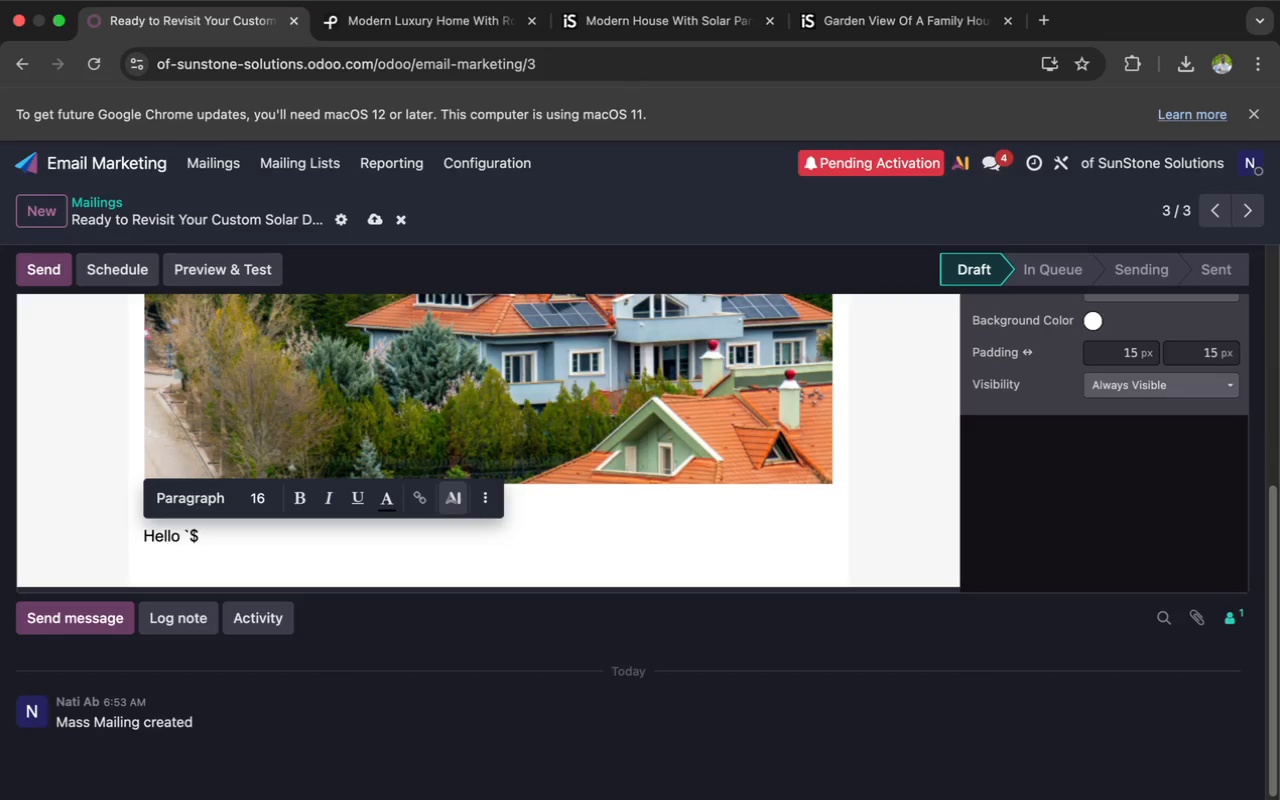 
wait(16.27)
 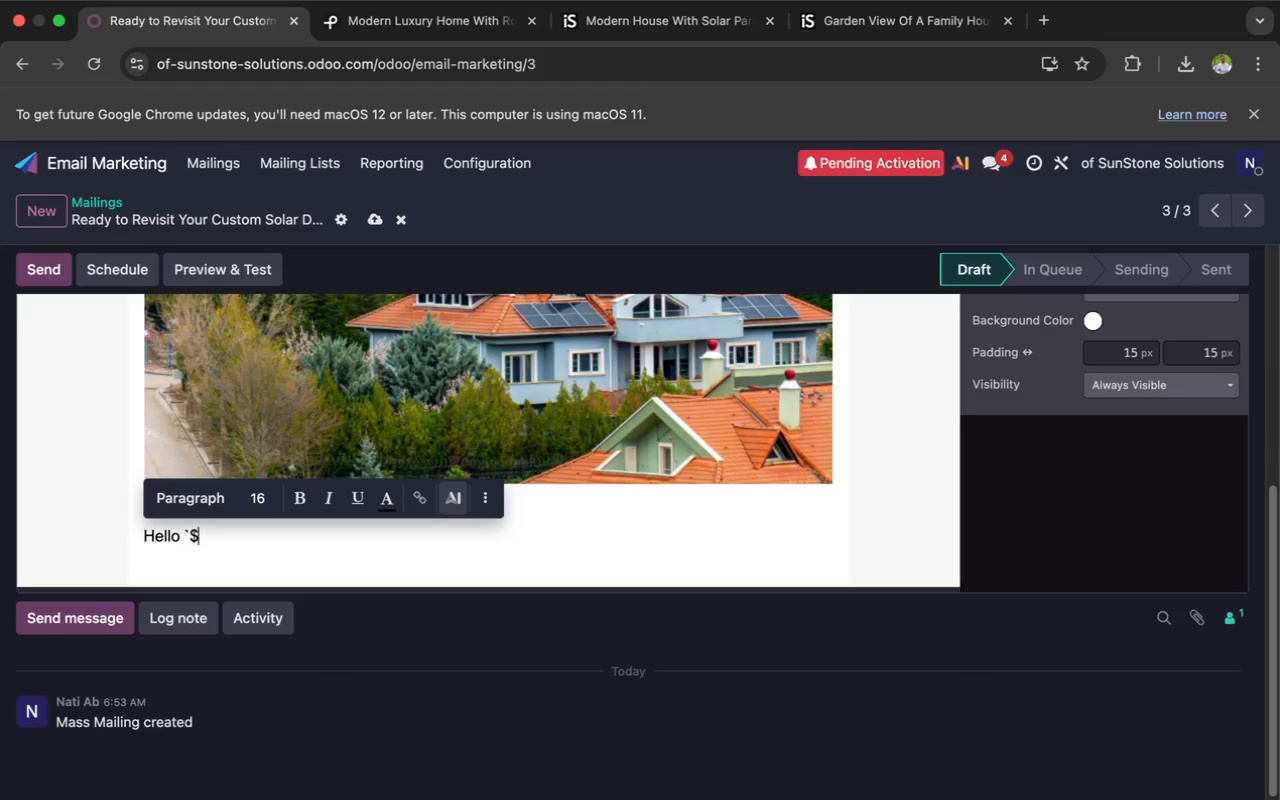 
type({ object.namw)
key(Backspace)
type(e }`)
 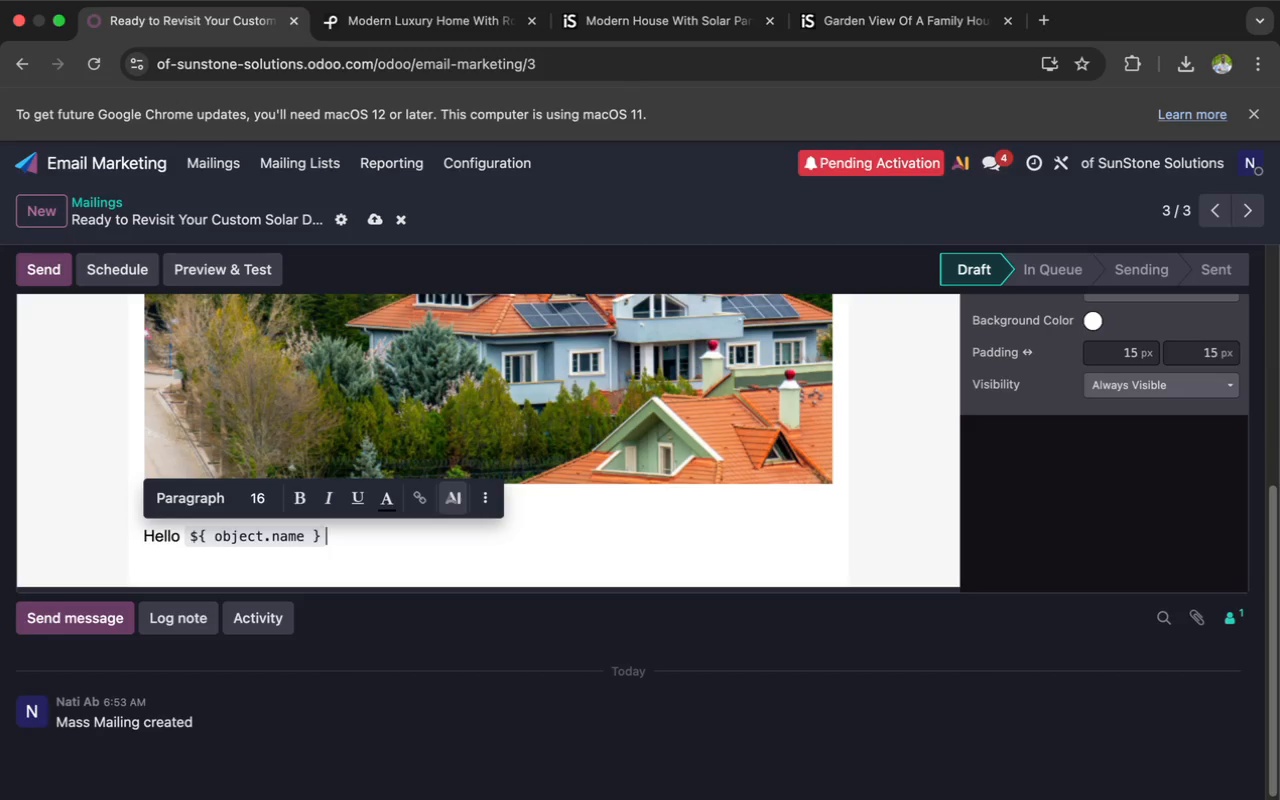 
key(Enter)
 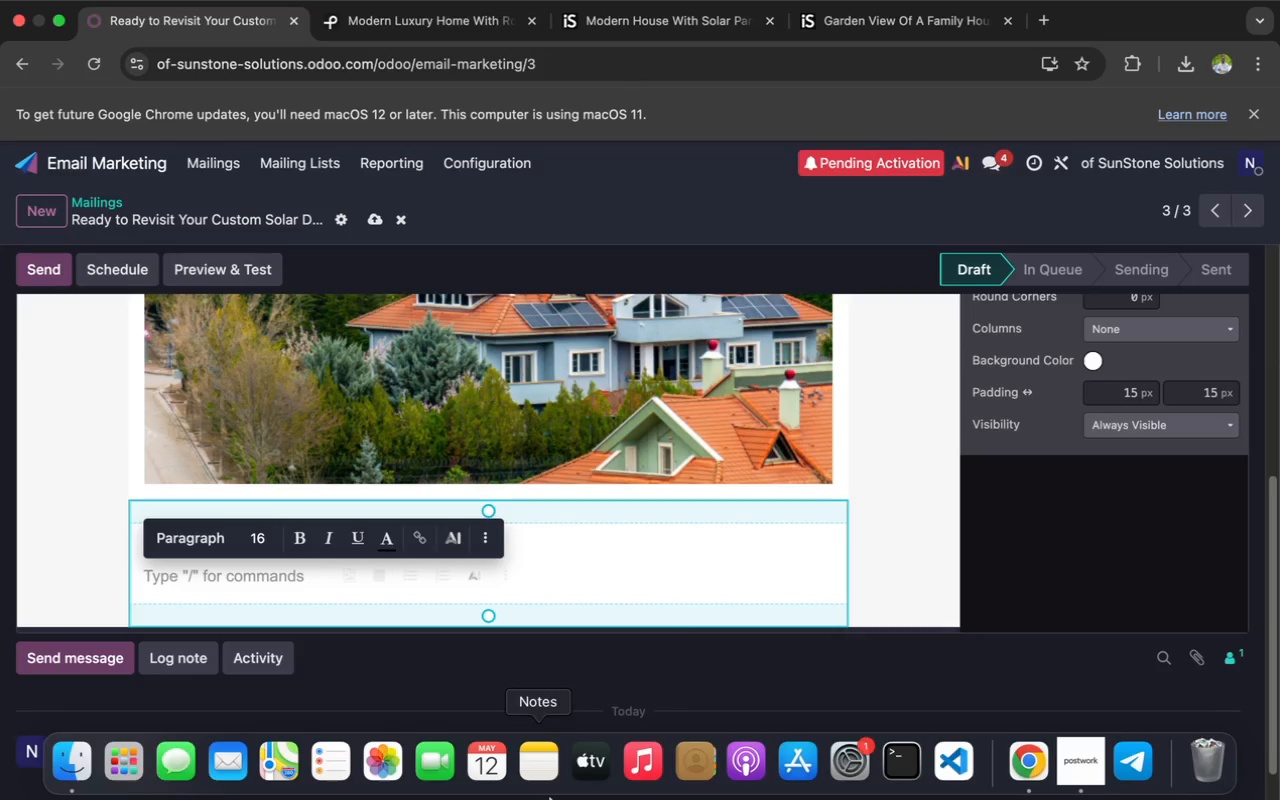 
left_click([1065, 774])